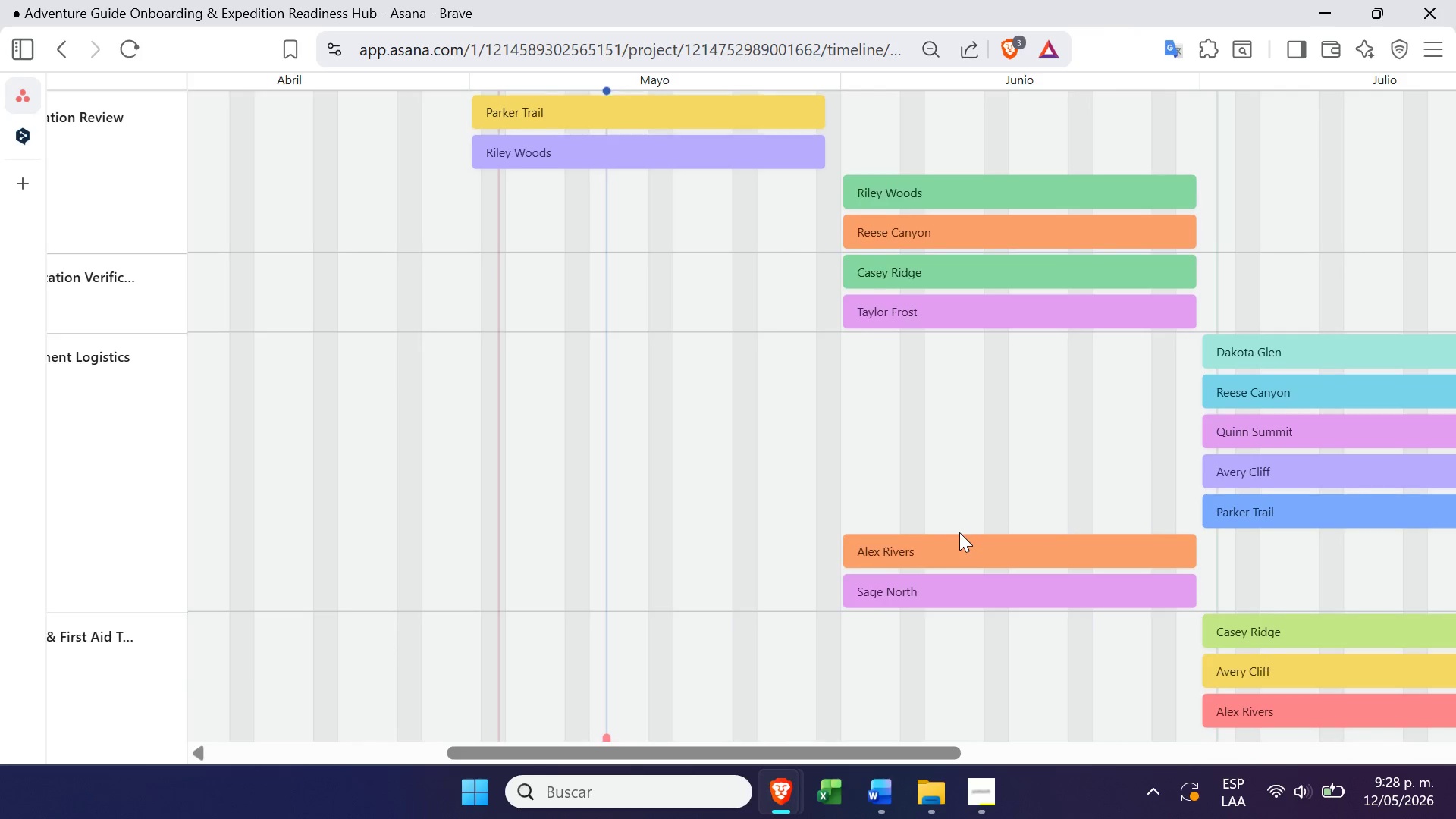 
wait(7.34)
 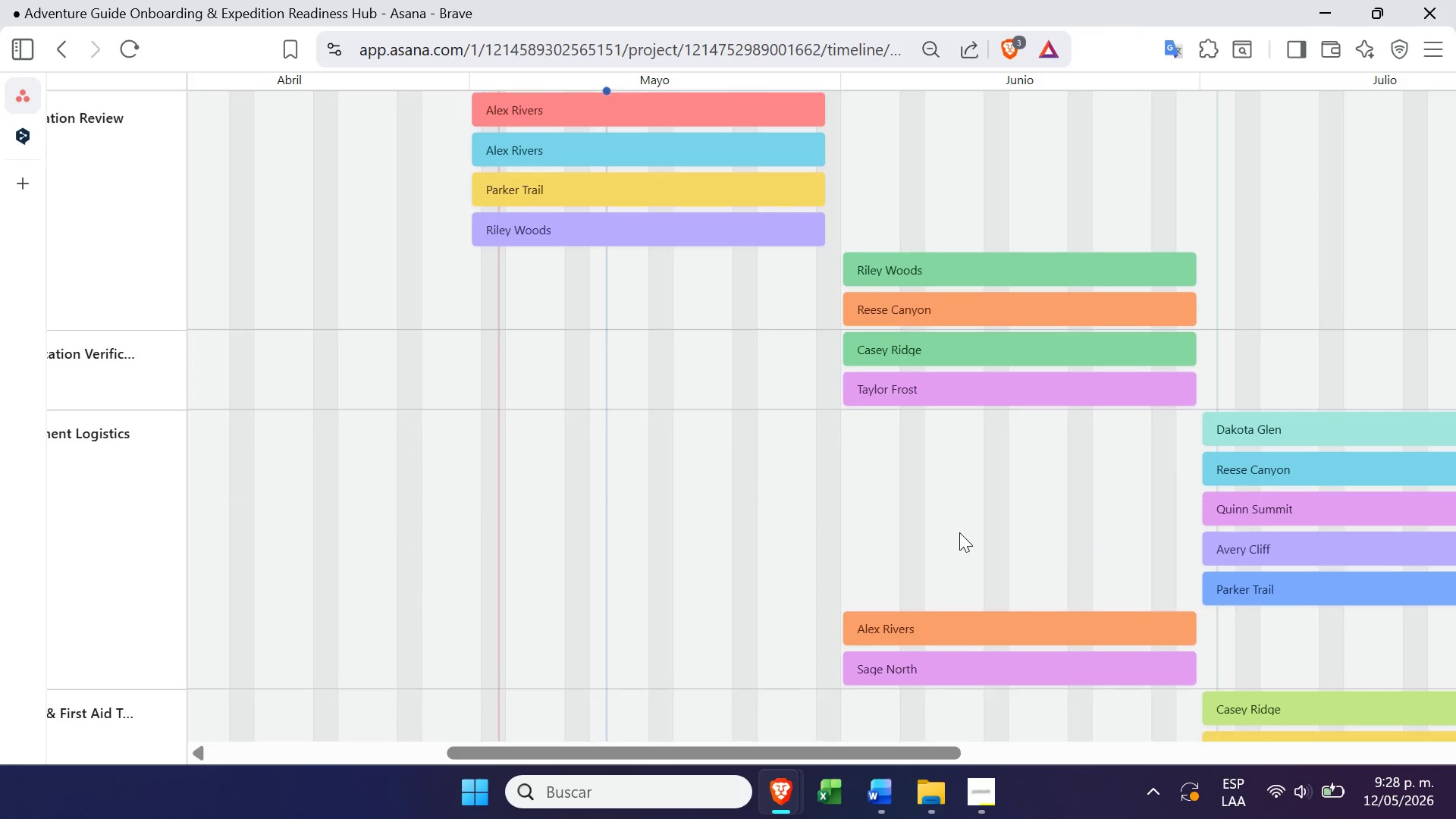 
right_click([987, 504])
 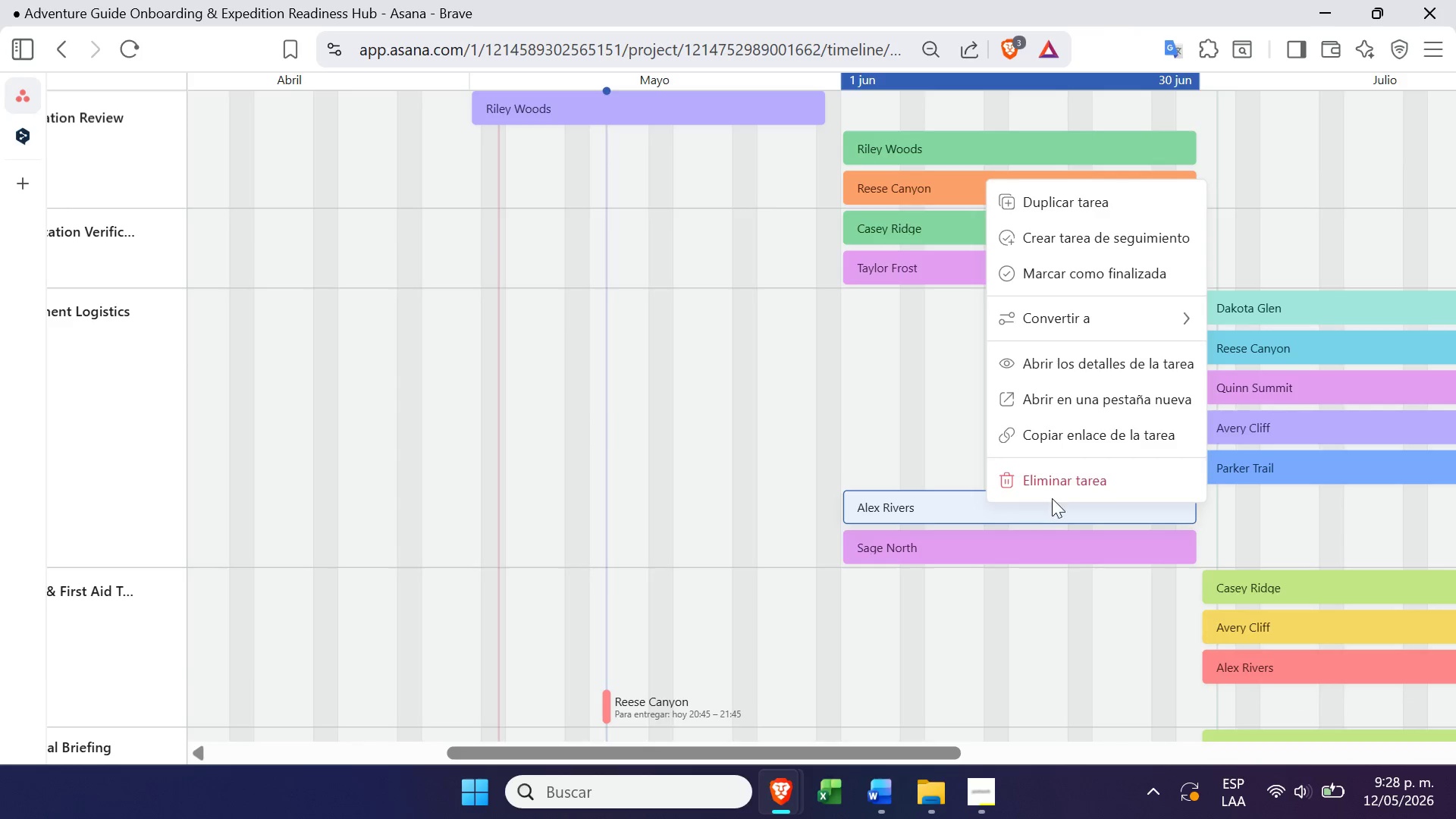 
left_click([1051, 494])